 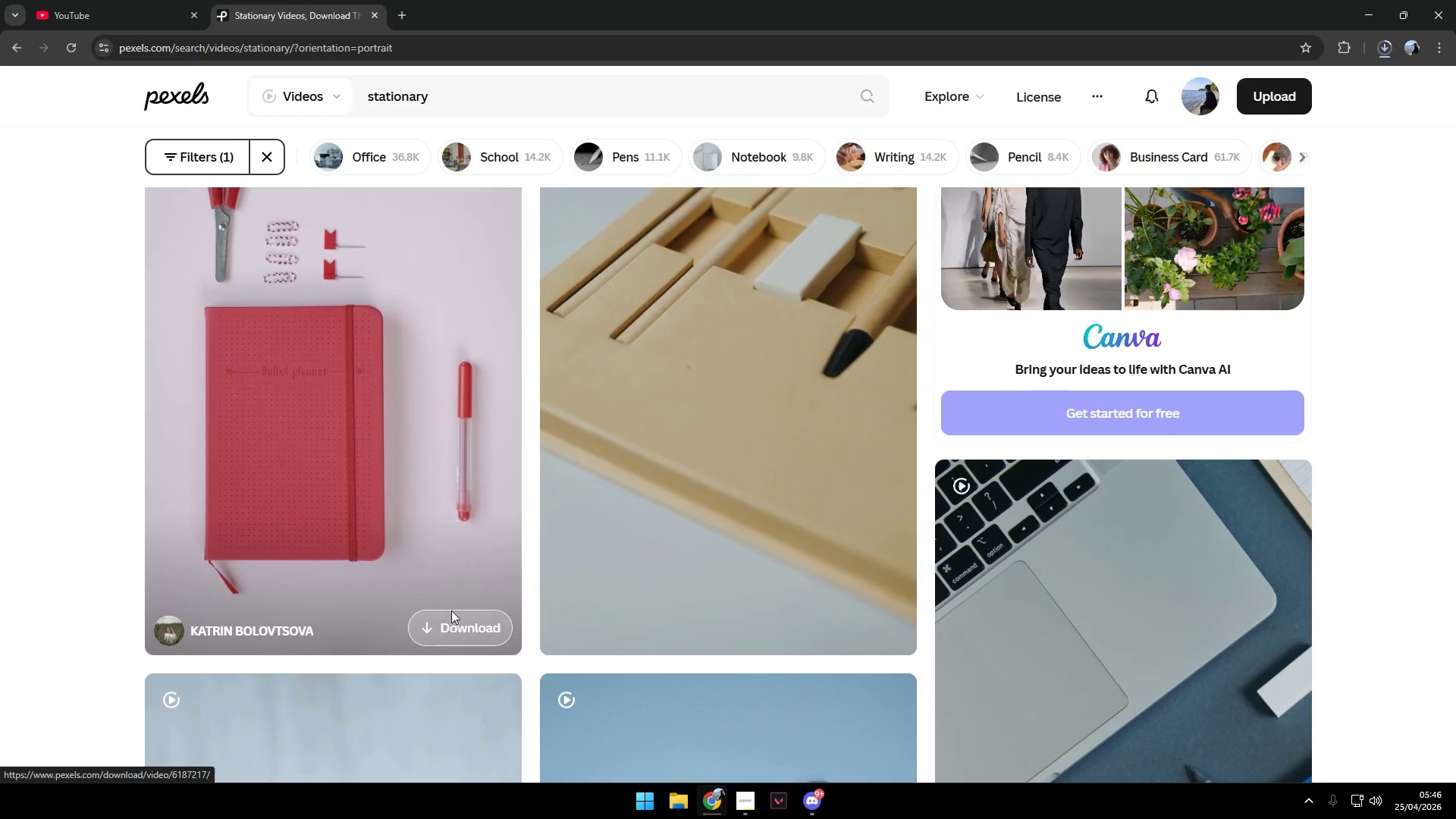 
left_click([1049, 482])
 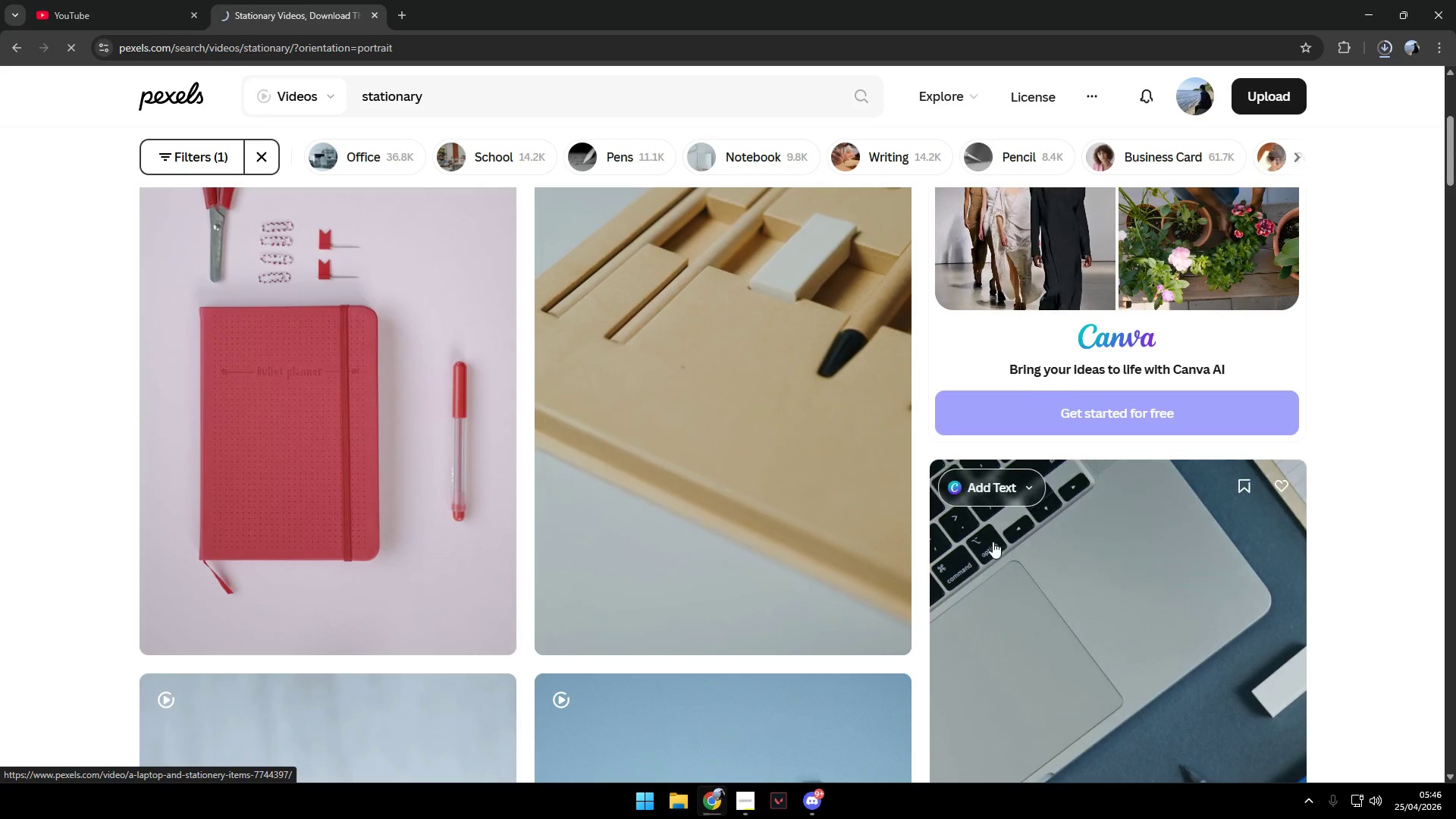 
scroll: coordinate [821, 524], scroll_direction: down, amount: 20.0
 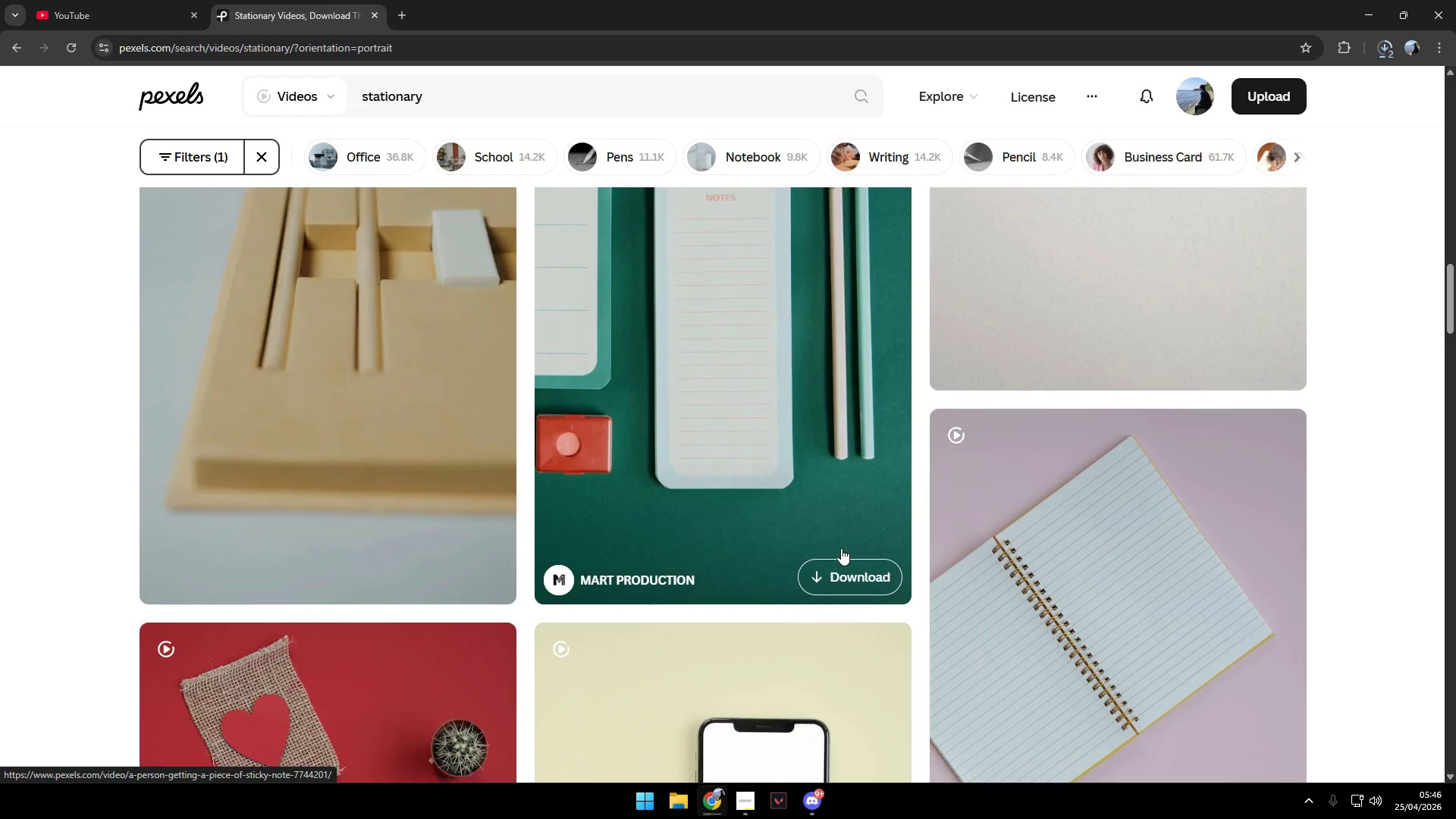 
left_click([843, 566])
 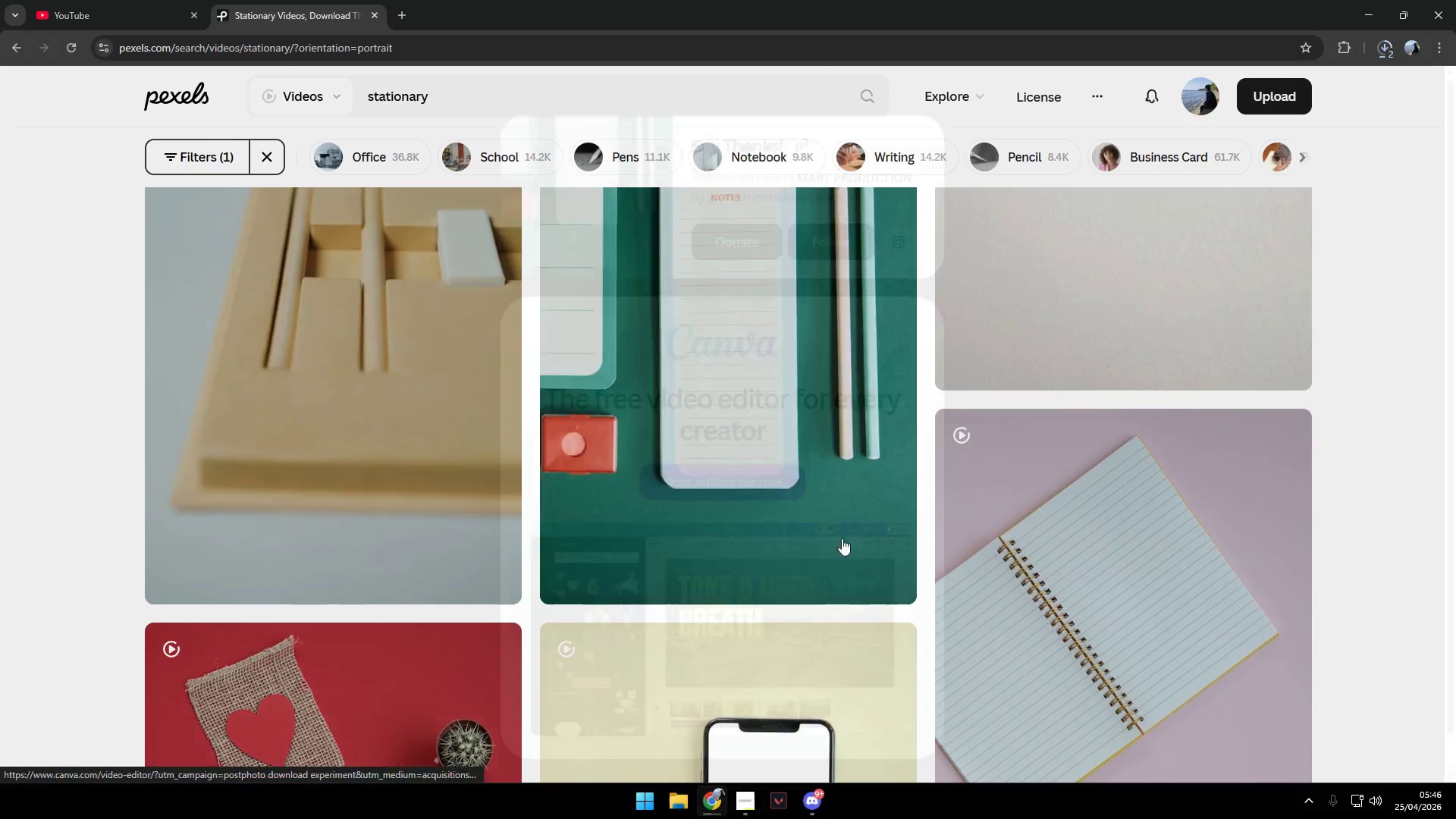 
scroll: coordinate [814, 551], scroll_direction: down, amount: 52.0
 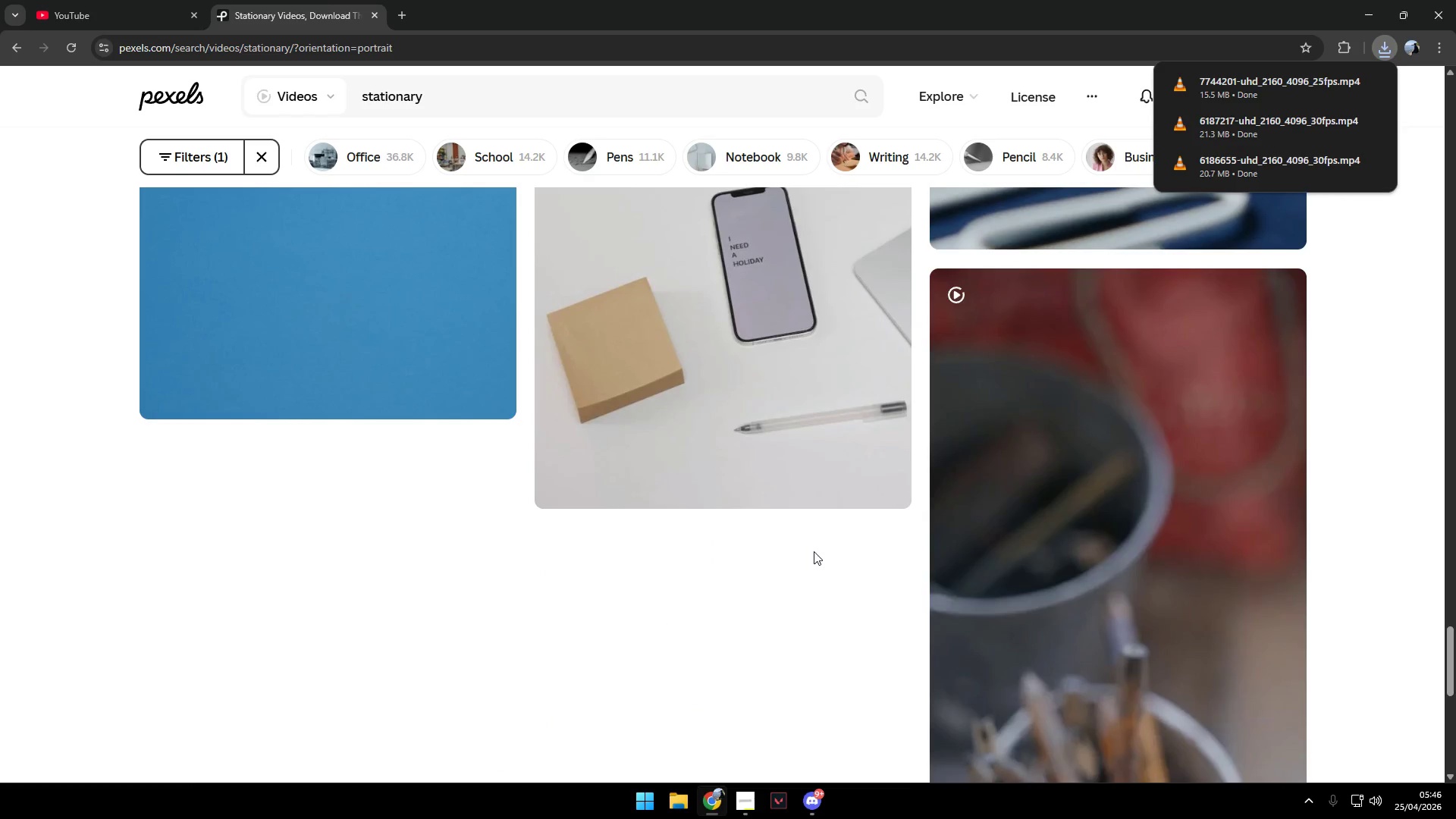 
scroll: coordinate [815, 548], scroll_direction: up, amount: 5.0
 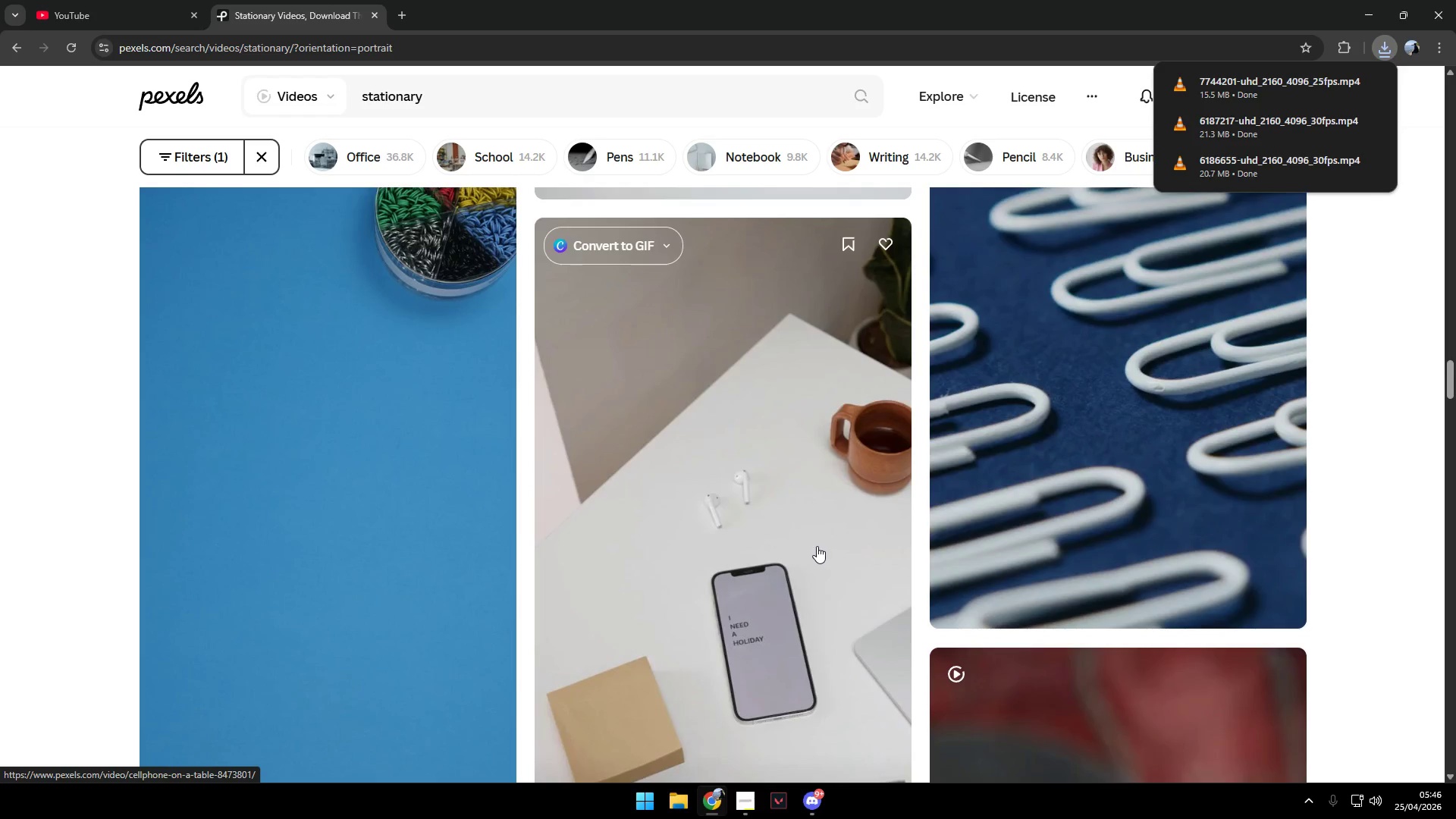 
key(Alt+AltLeft)
 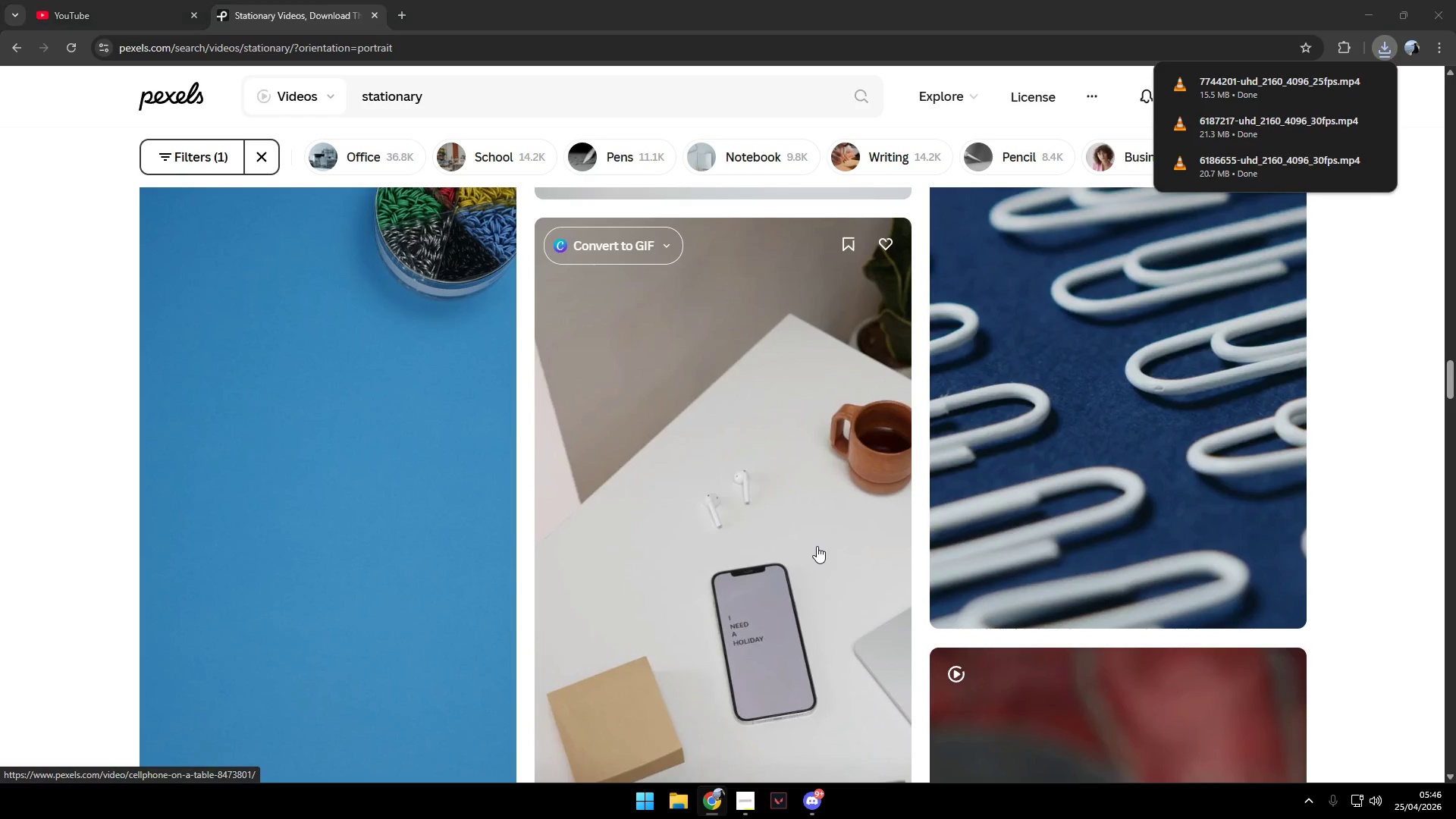 
key(Alt+Tab)